 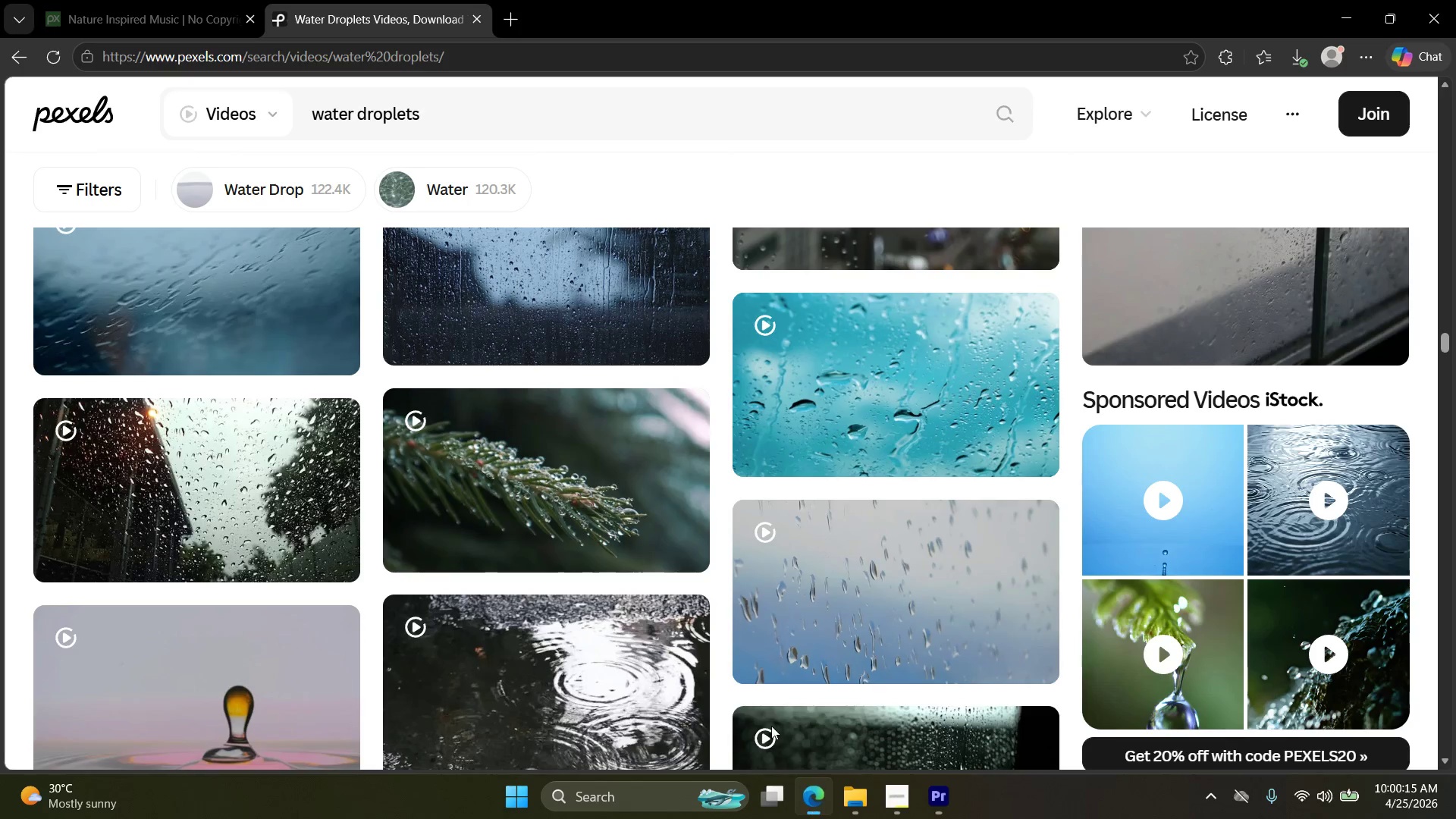 
scroll: coordinate [566, 461], scroll_direction: up, amount: 44.0
 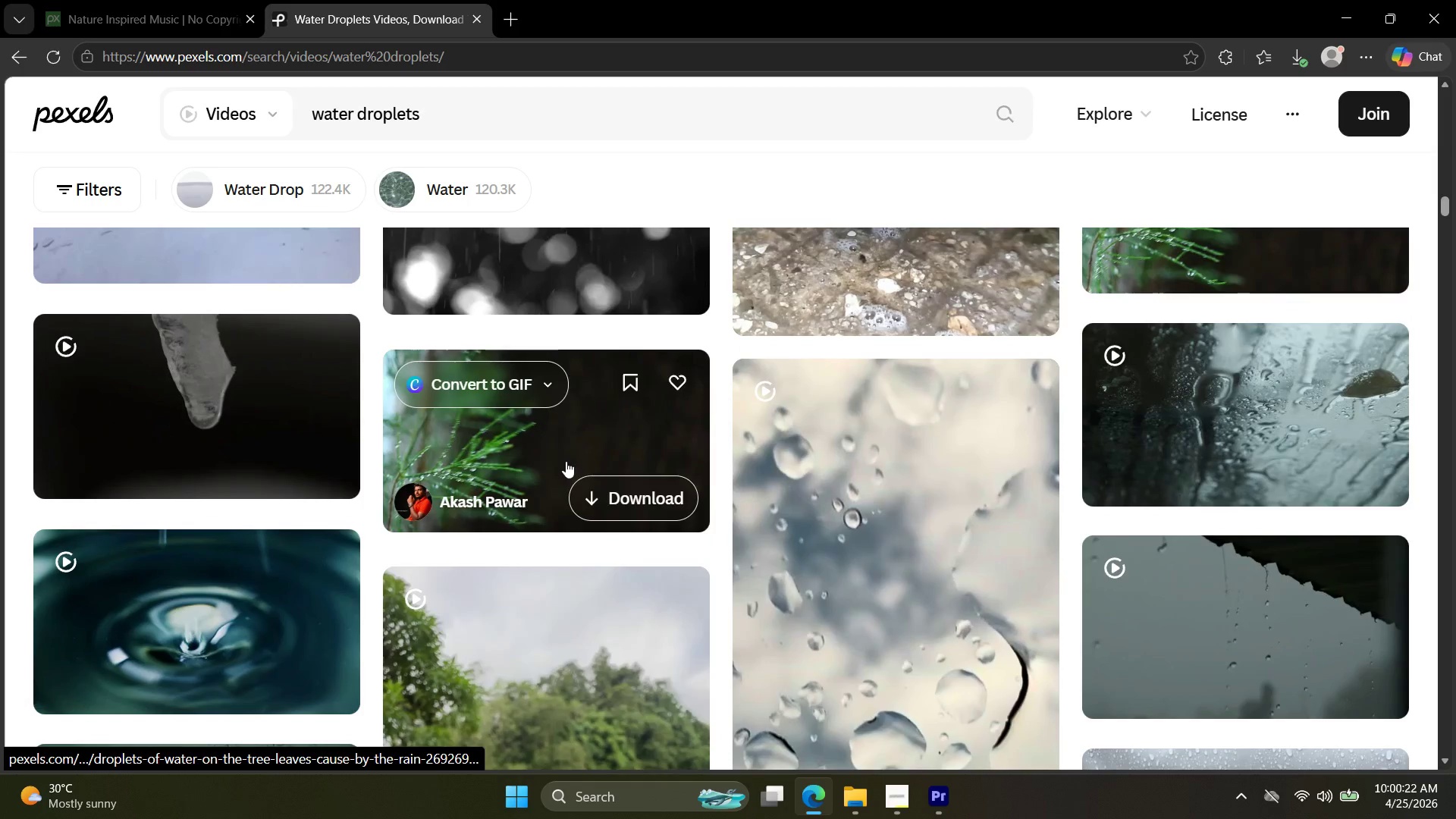 
scroll: coordinate [569, 466], scroll_direction: up, amount: 38.0
 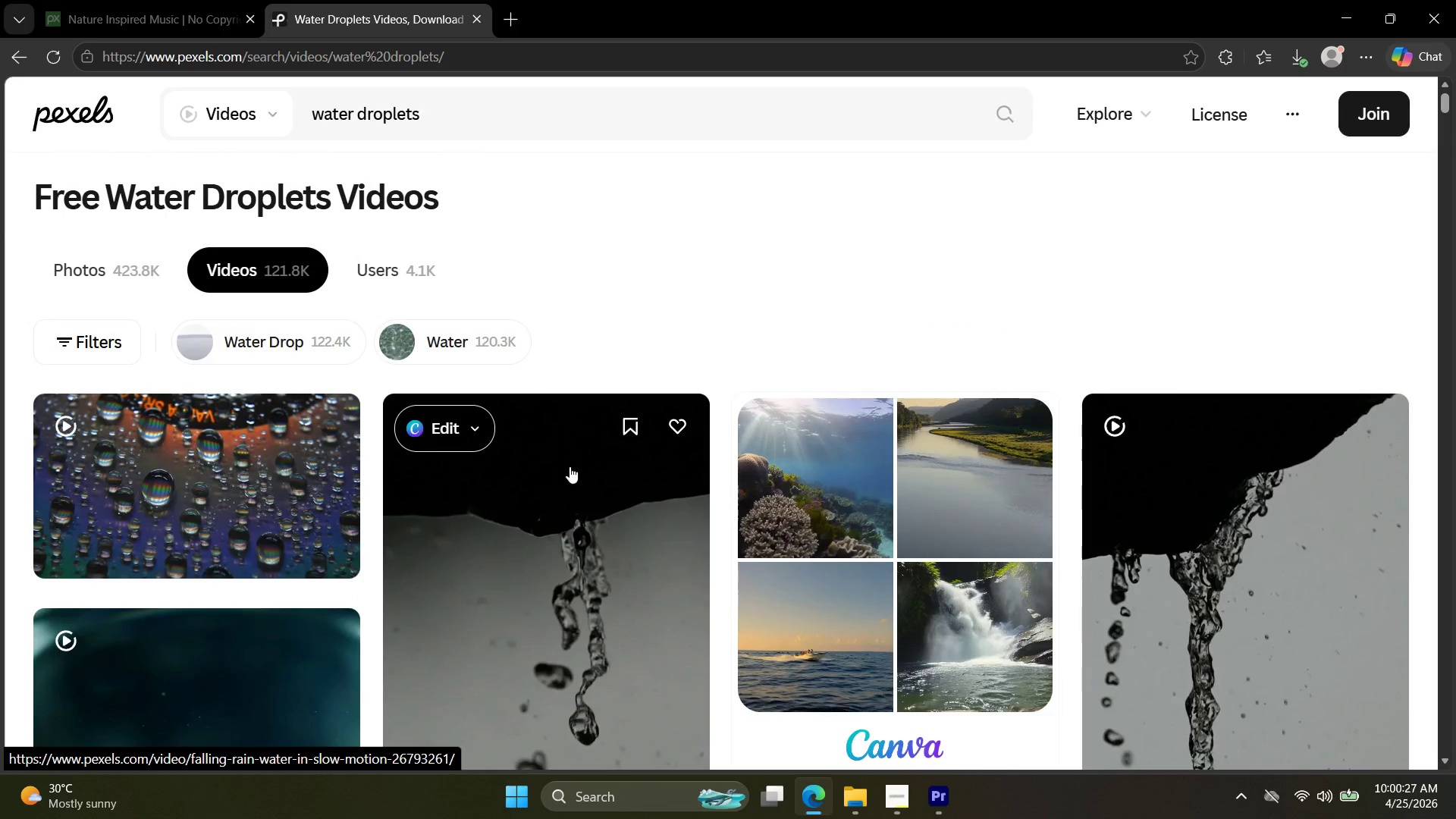 
scroll: coordinate [571, 470], scroll_direction: down, amount: 4.0
 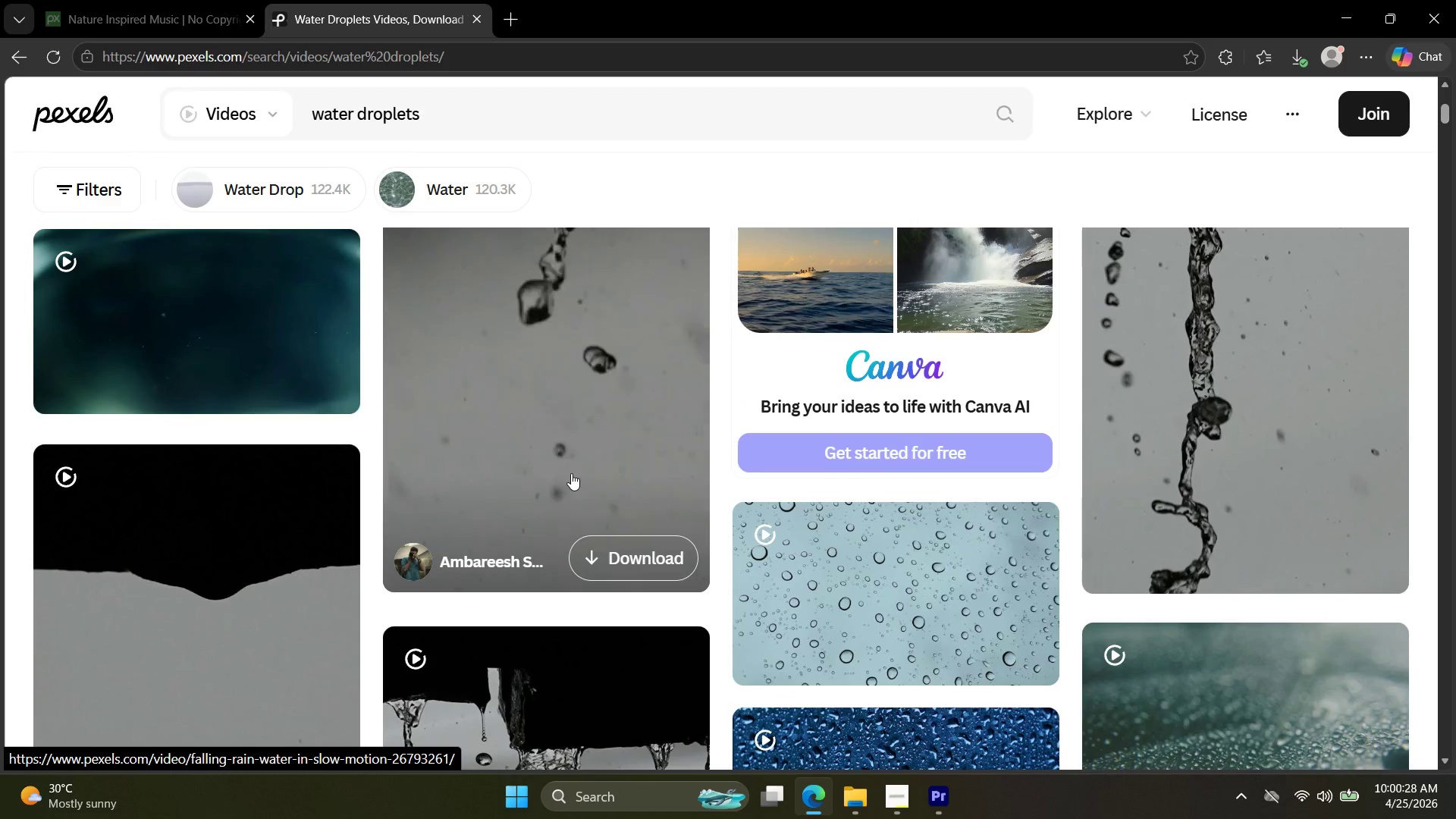 
scroll: coordinate [571, 473], scroll_direction: up, amount: 2.0
 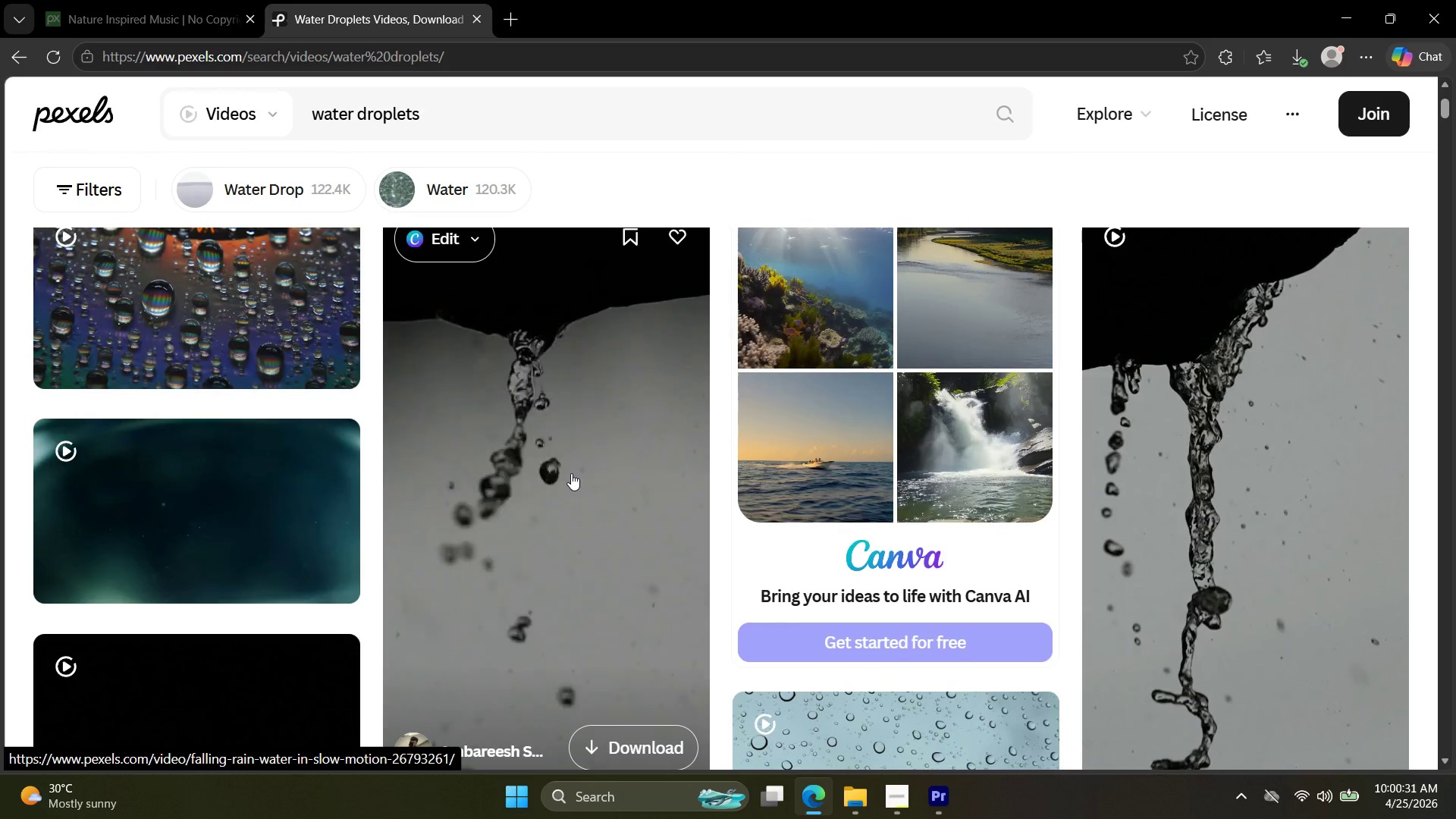 
left_click([571, 472])
 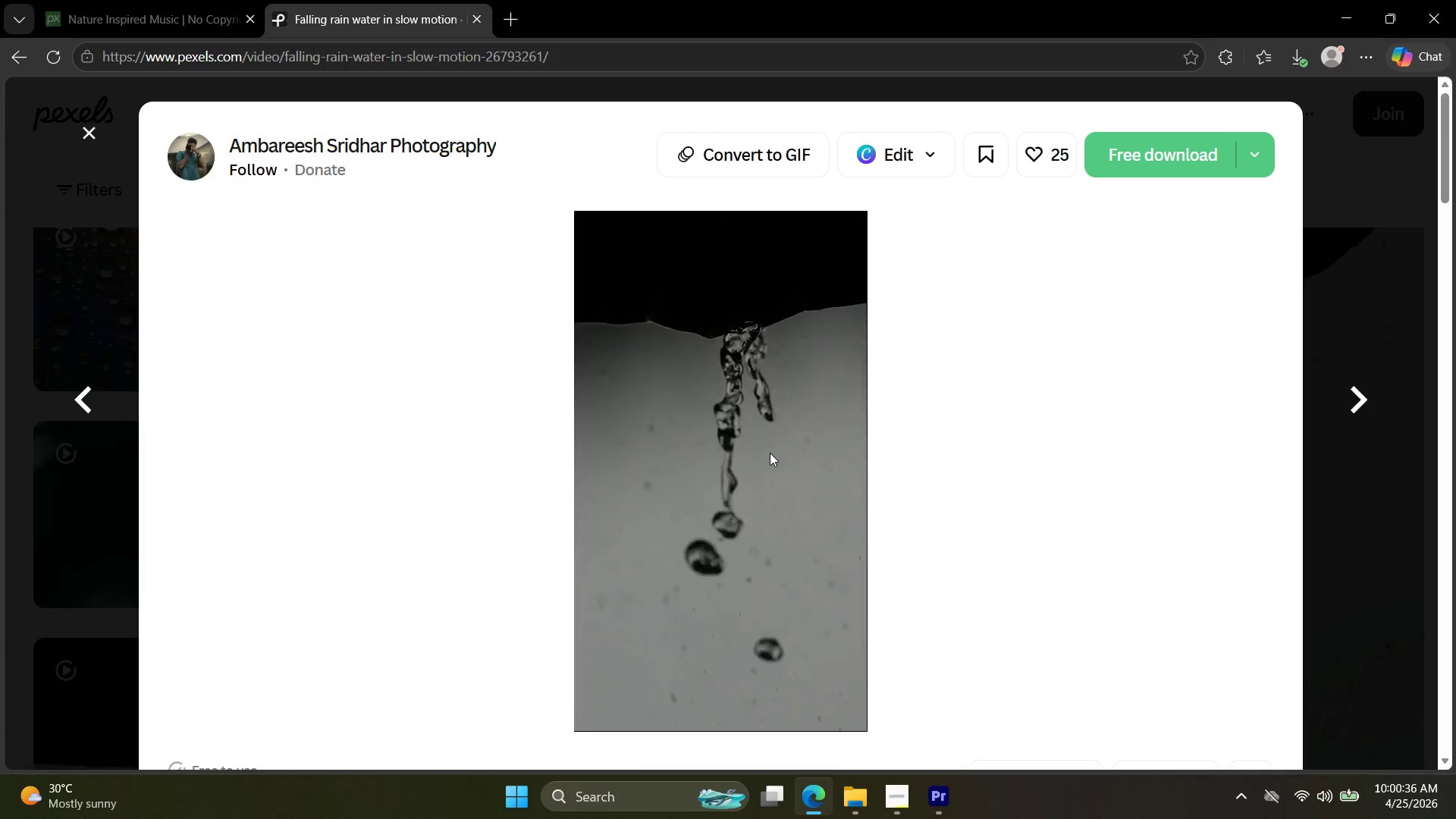 
wait(8.17)
 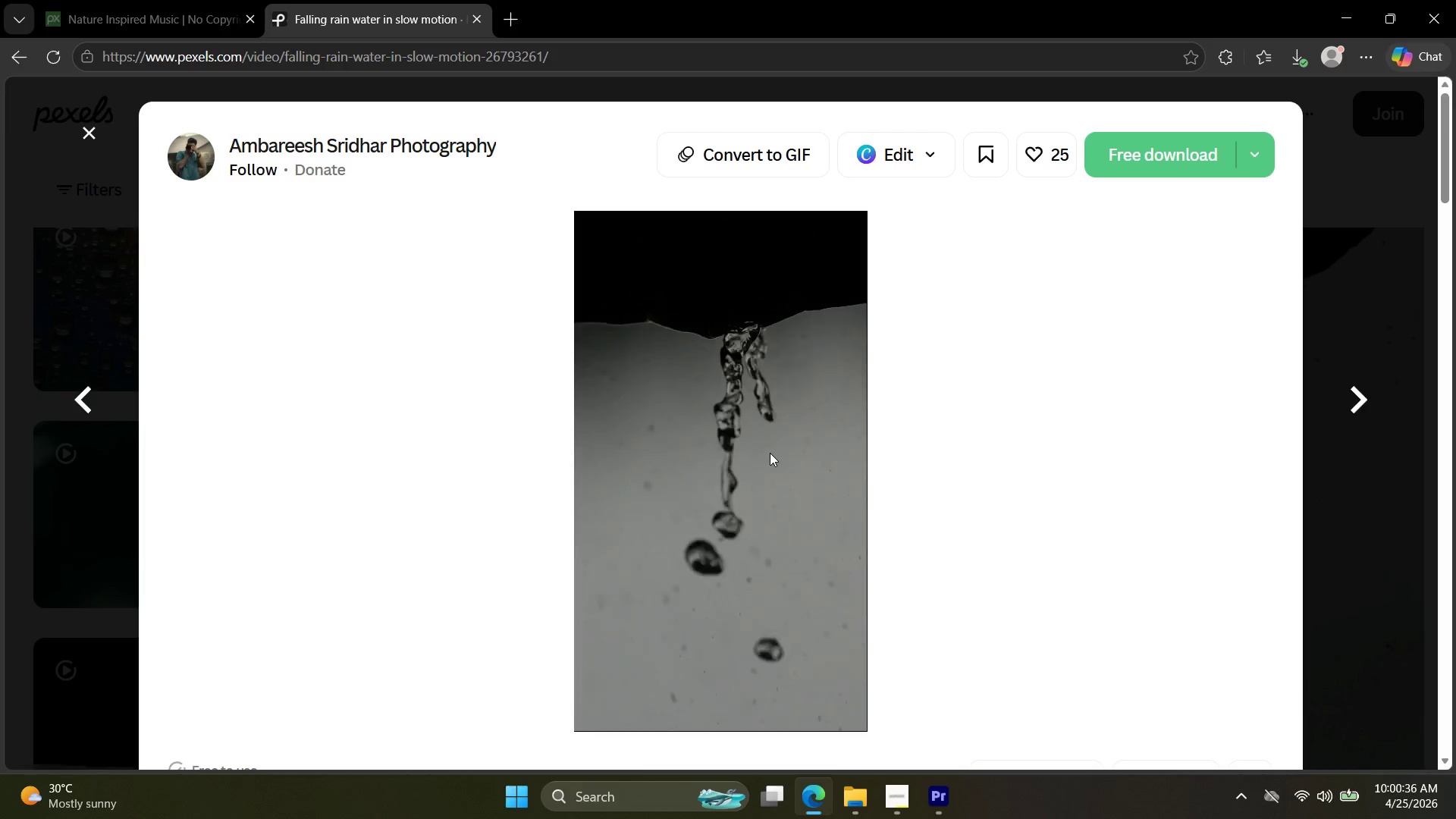 
left_click([90, 134])
 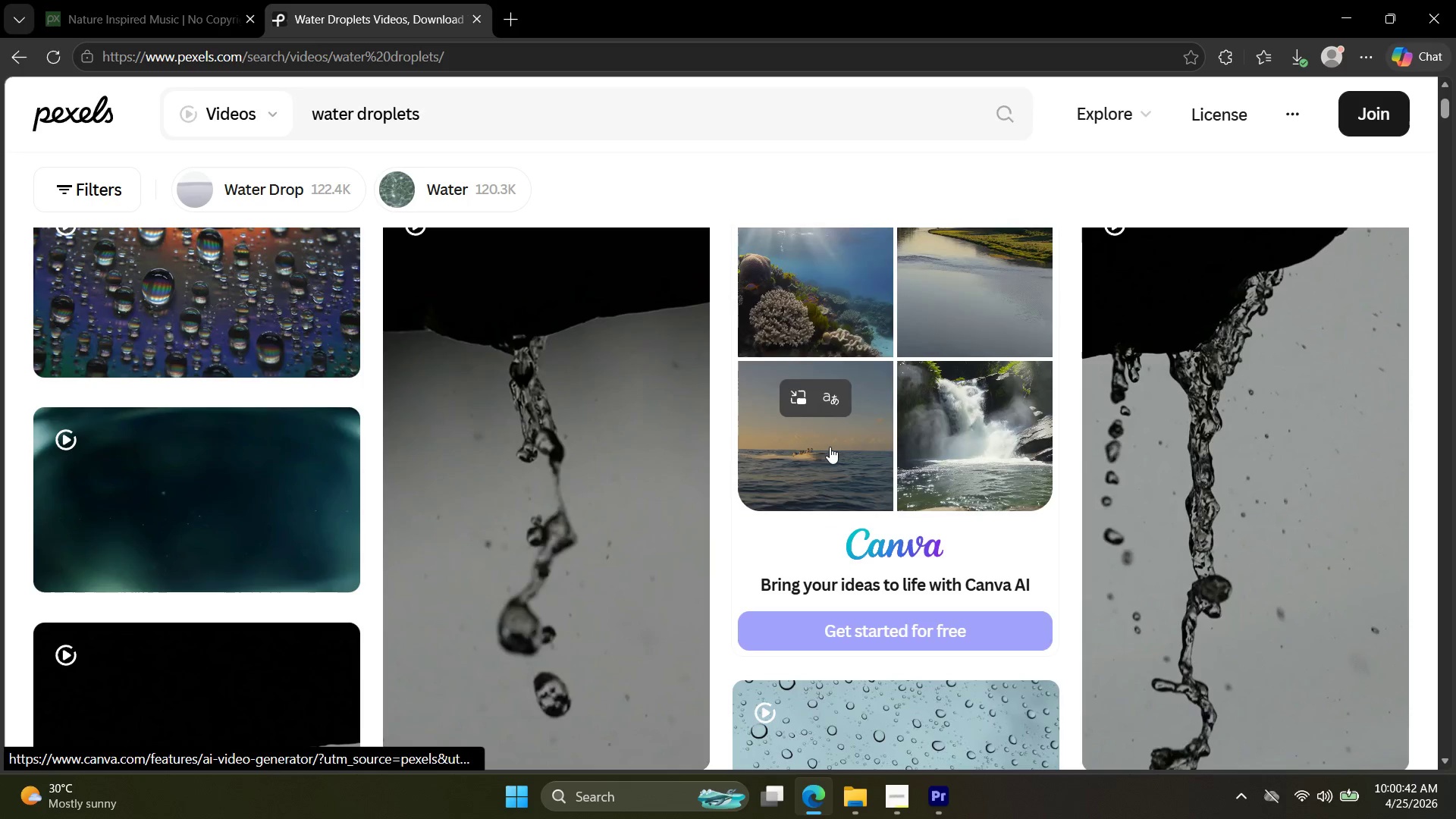 
scroll: coordinate [837, 472], scroll_direction: down, amount: 7.0
 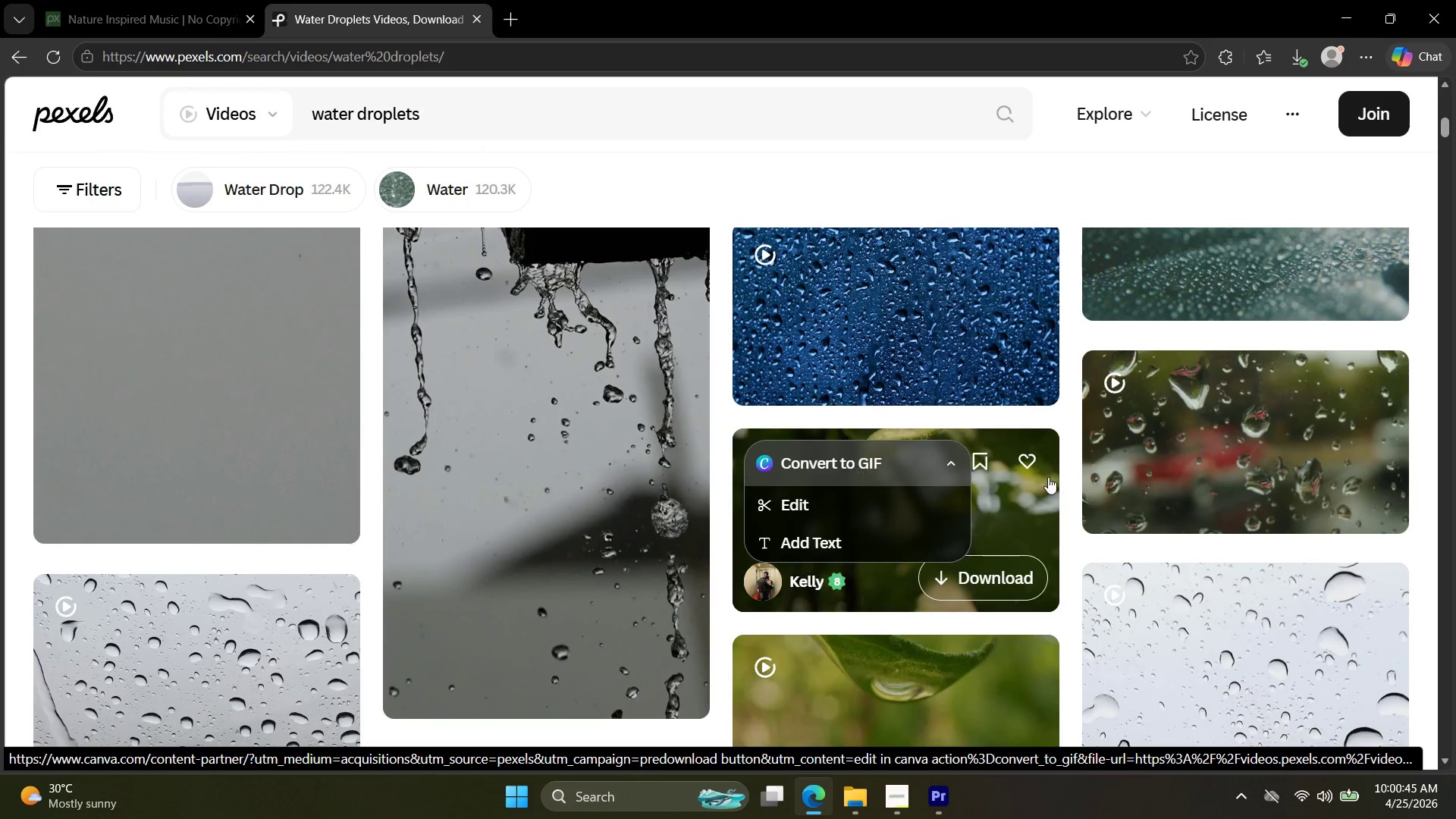 
scroll: coordinate [1062, 497], scroll_direction: up, amount: 7.0
 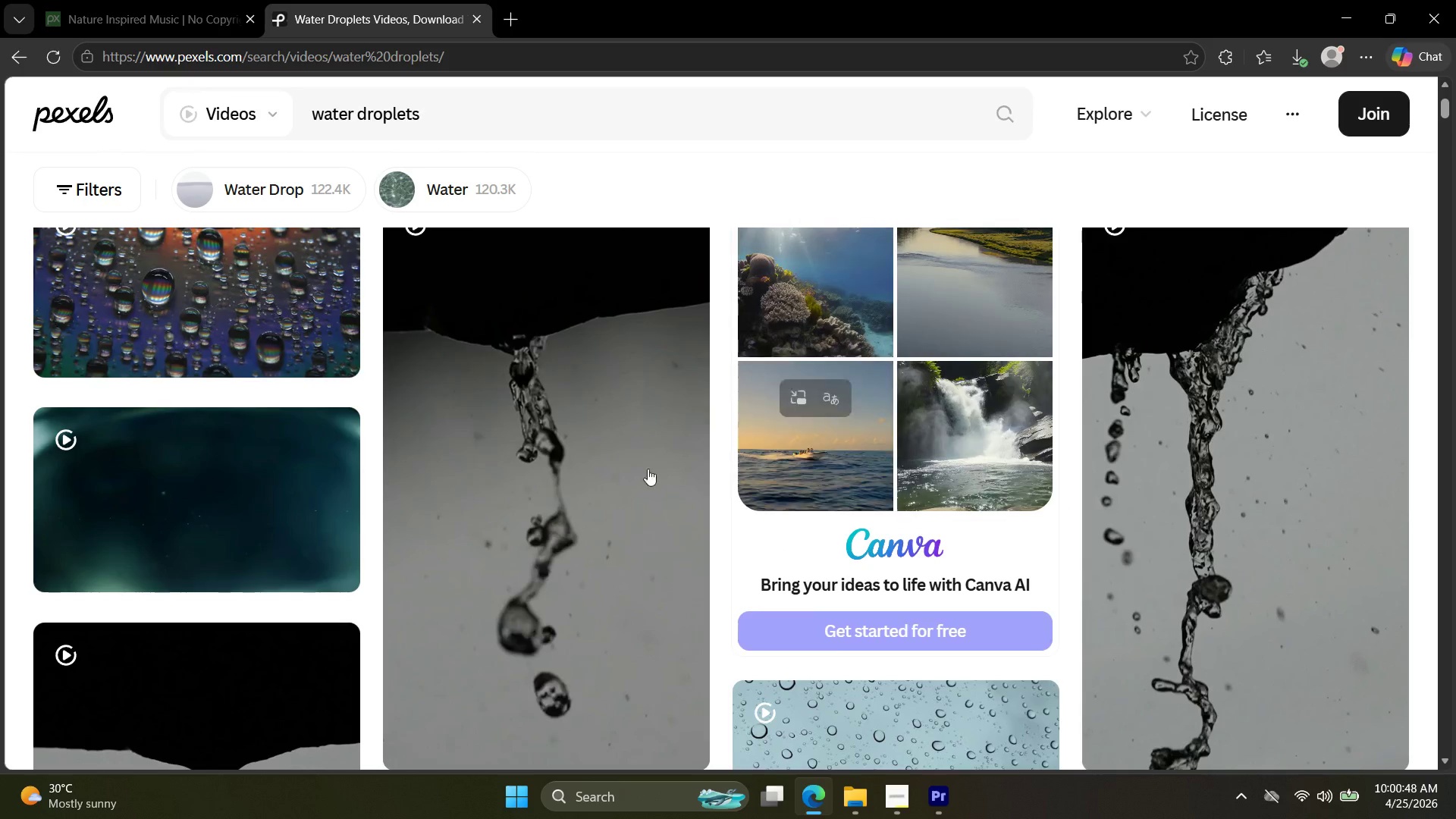 
left_click([620, 465])
 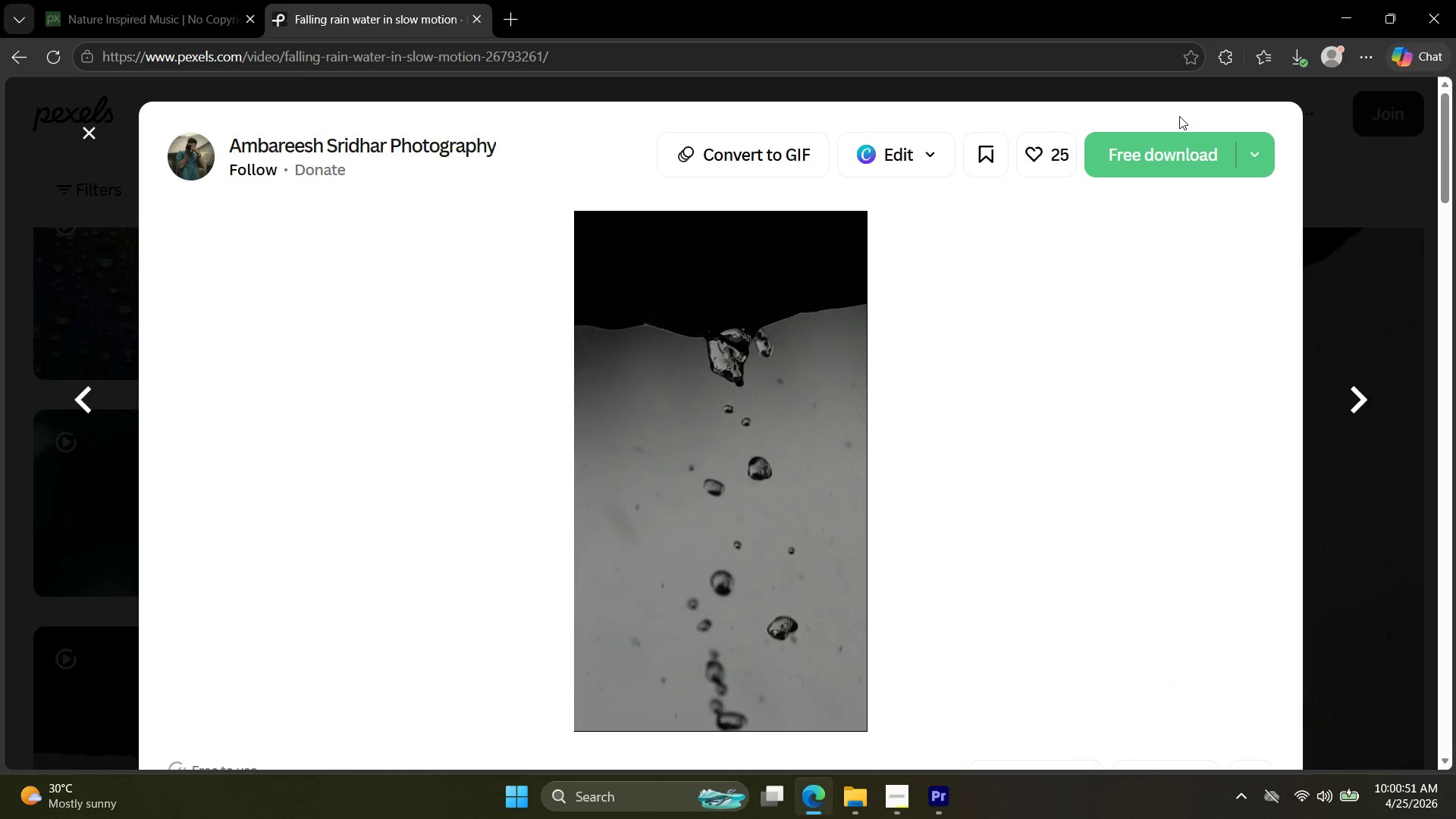 
left_click([72, 134])
 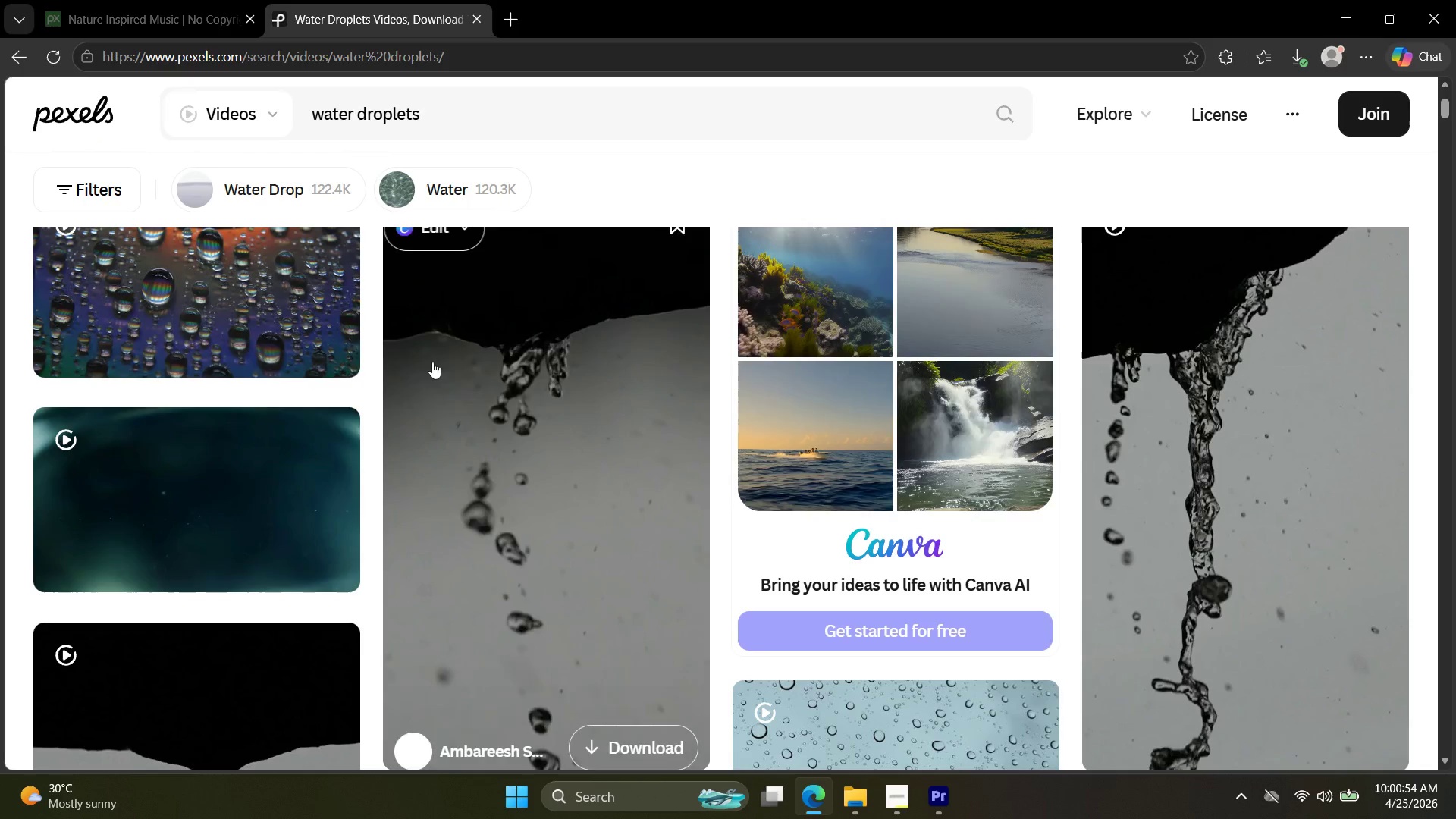 
scroll: coordinate [606, 390], scroll_direction: down, amount: 18.0
 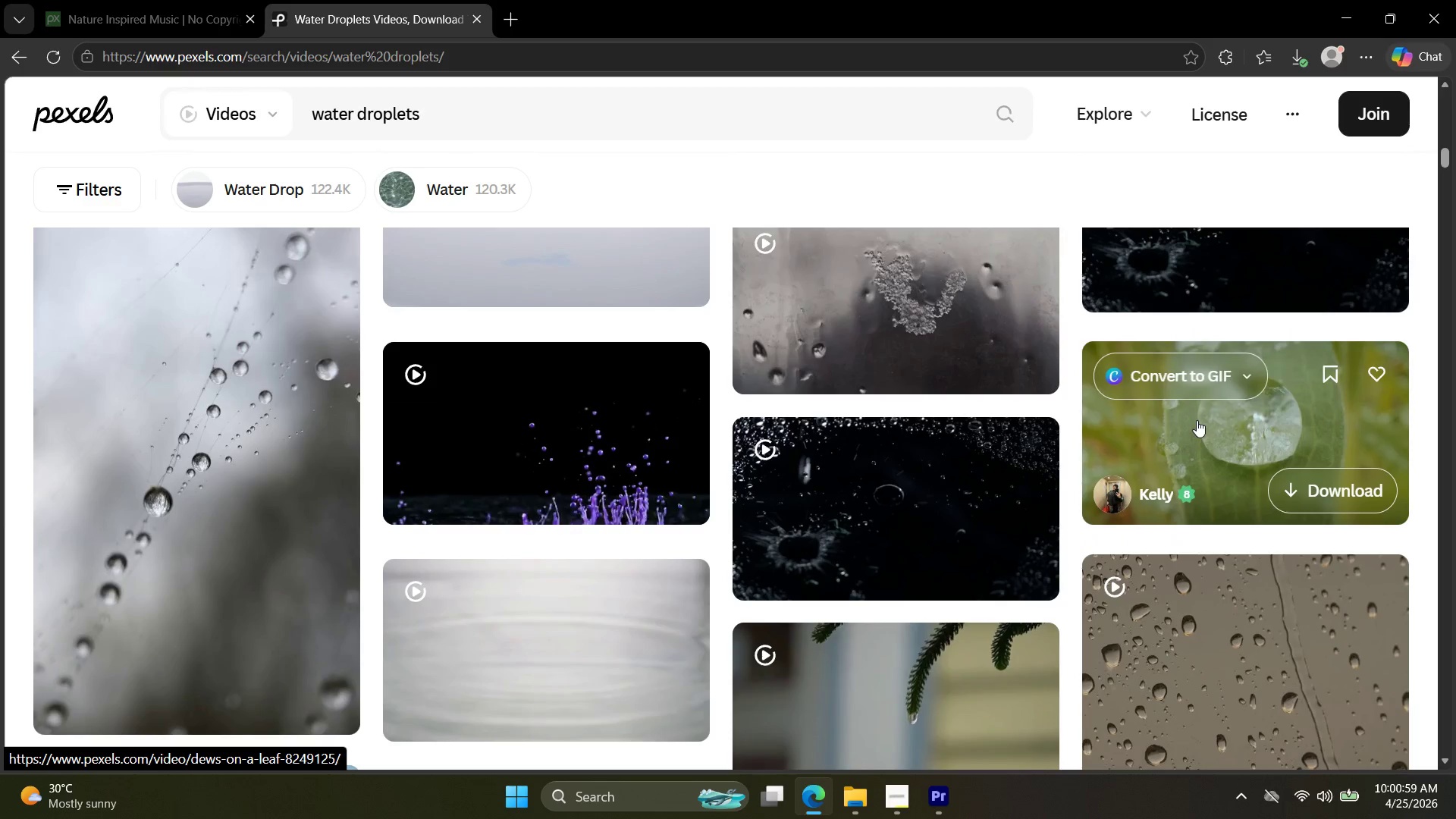 
left_click([1197, 420])
 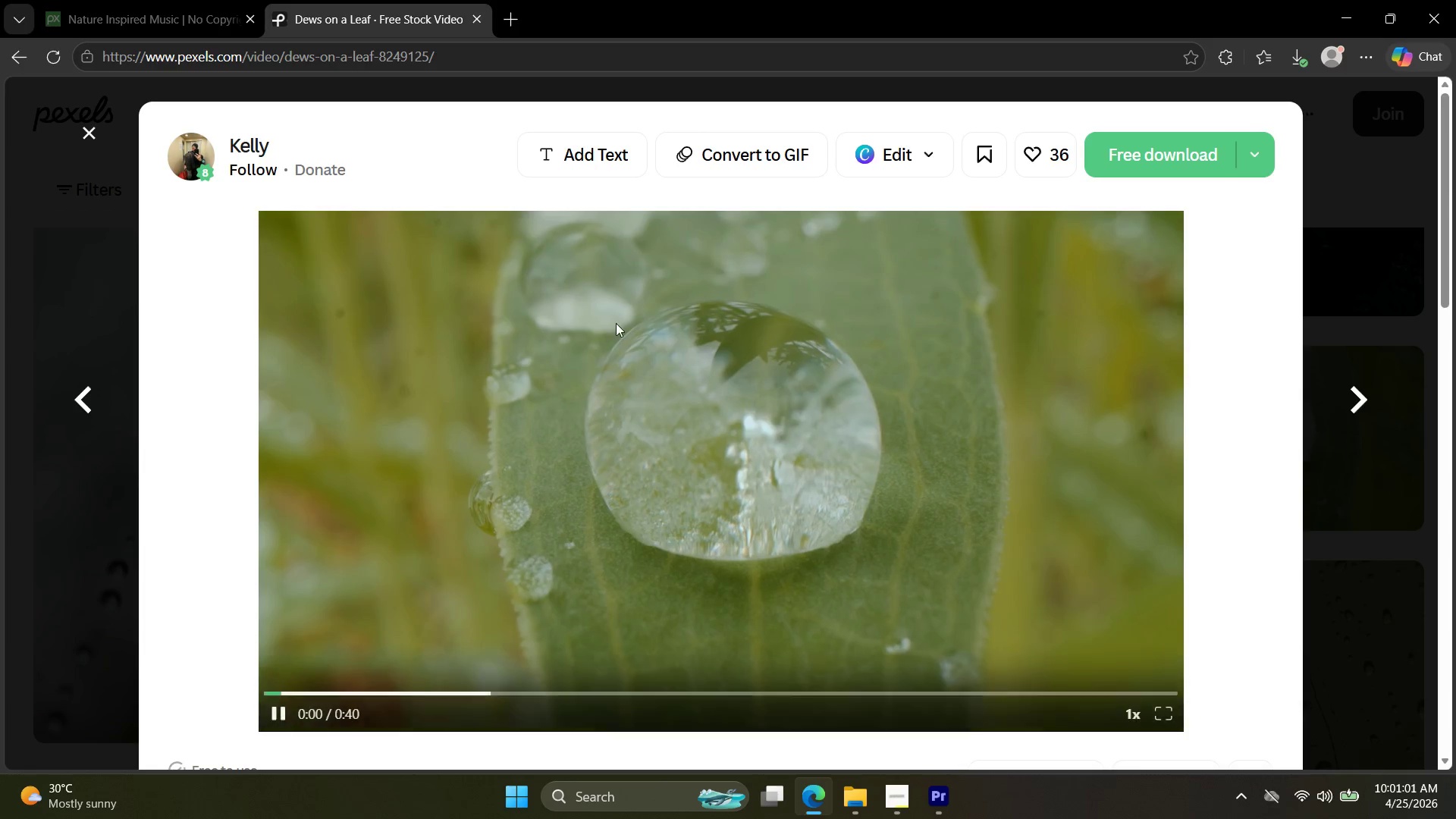 
left_click([104, 149])
 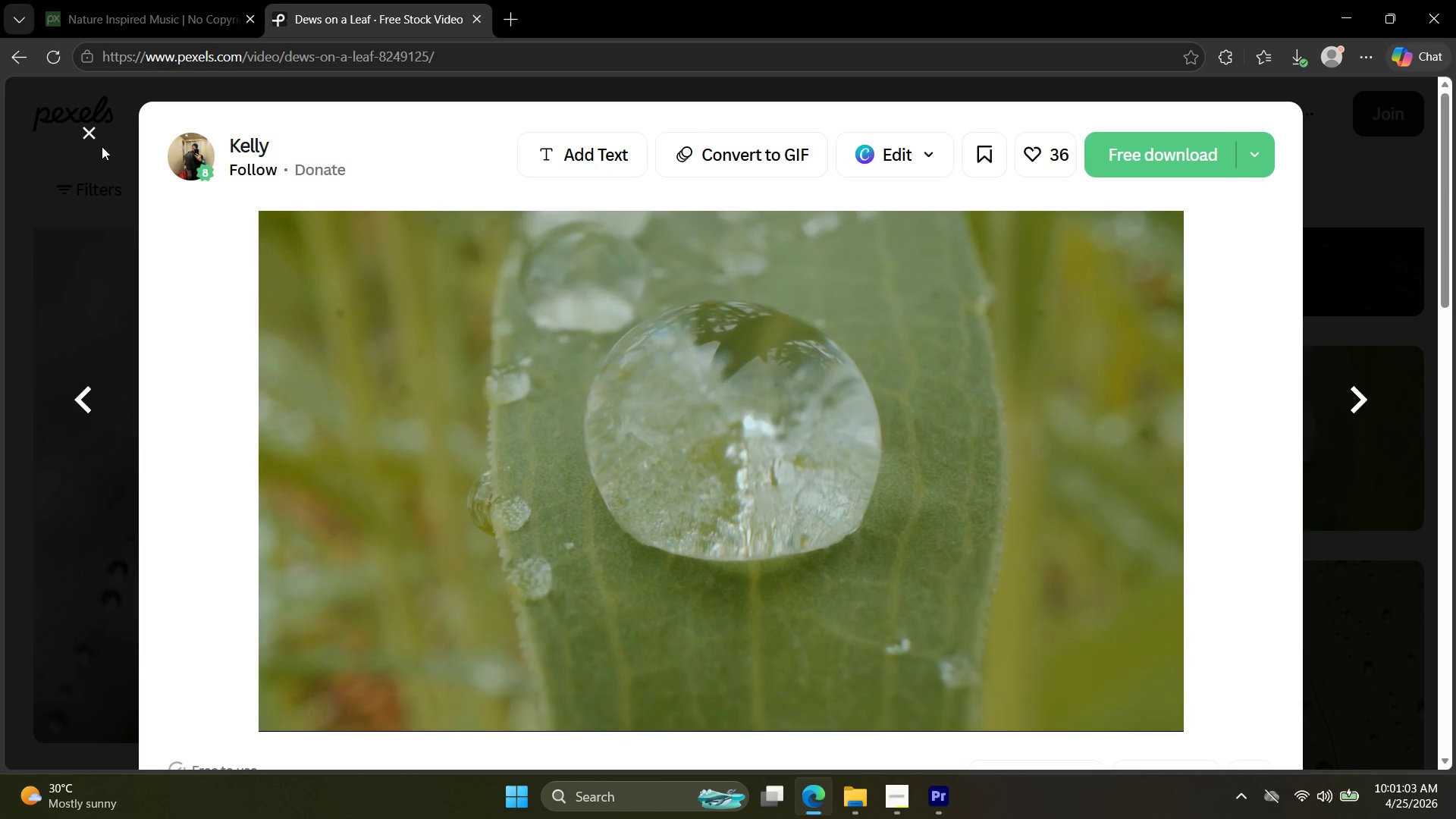 
left_click([95, 137])
 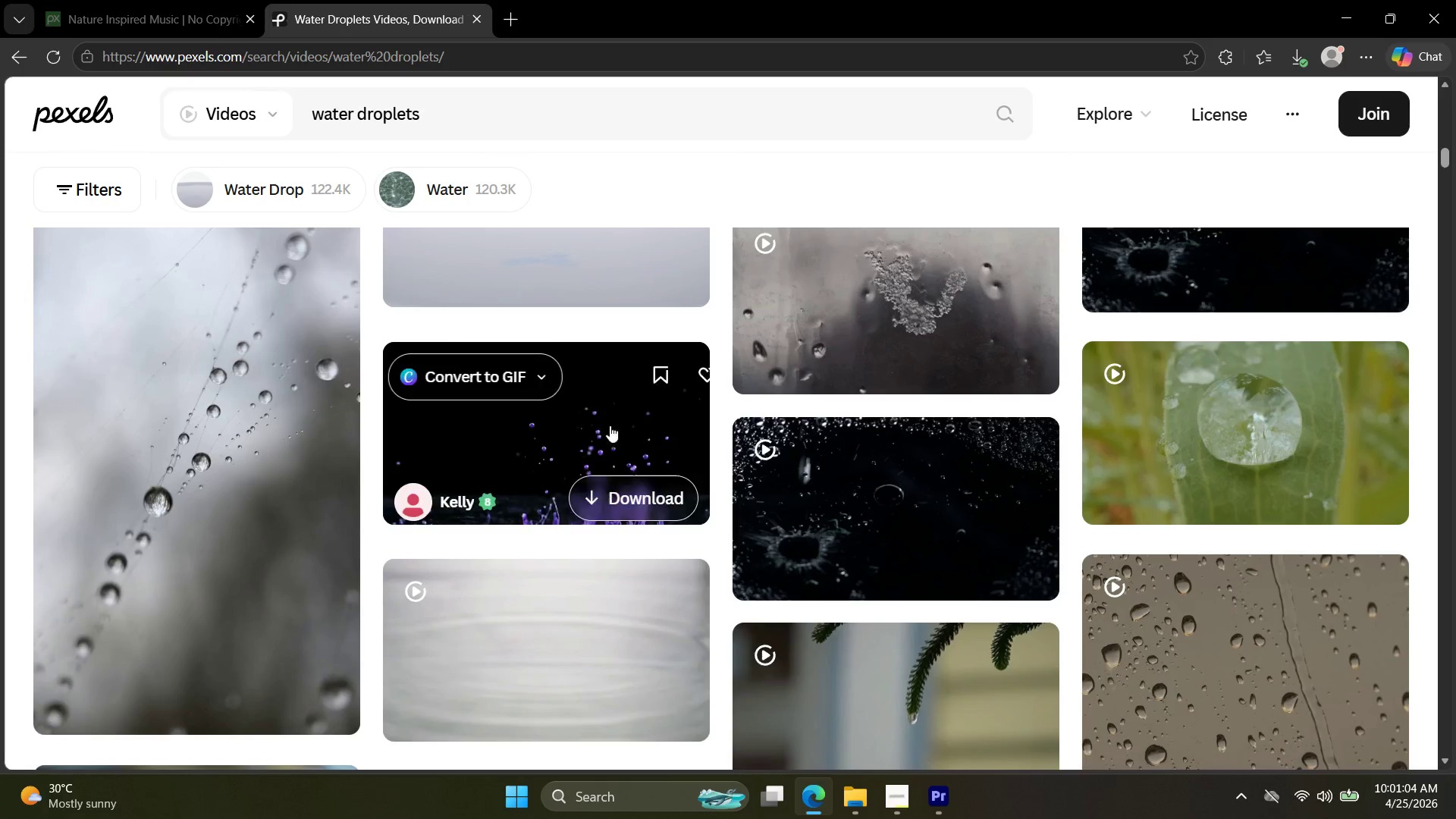 
scroll: coordinate [642, 435], scroll_direction: down, amount: 18.0